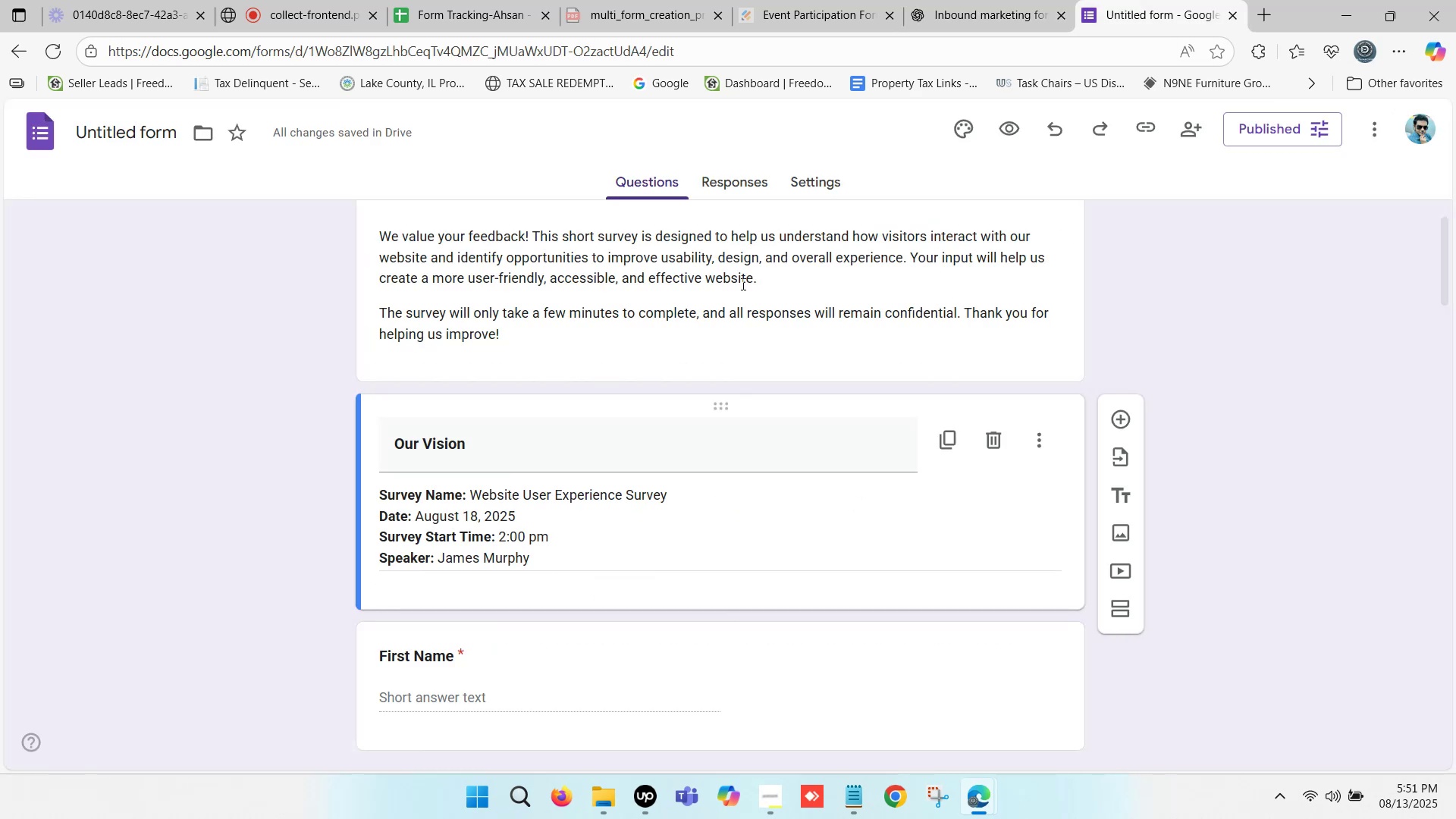 
scroll: coordinate [578, 369], scroll_direction: up, amount: 2.0
 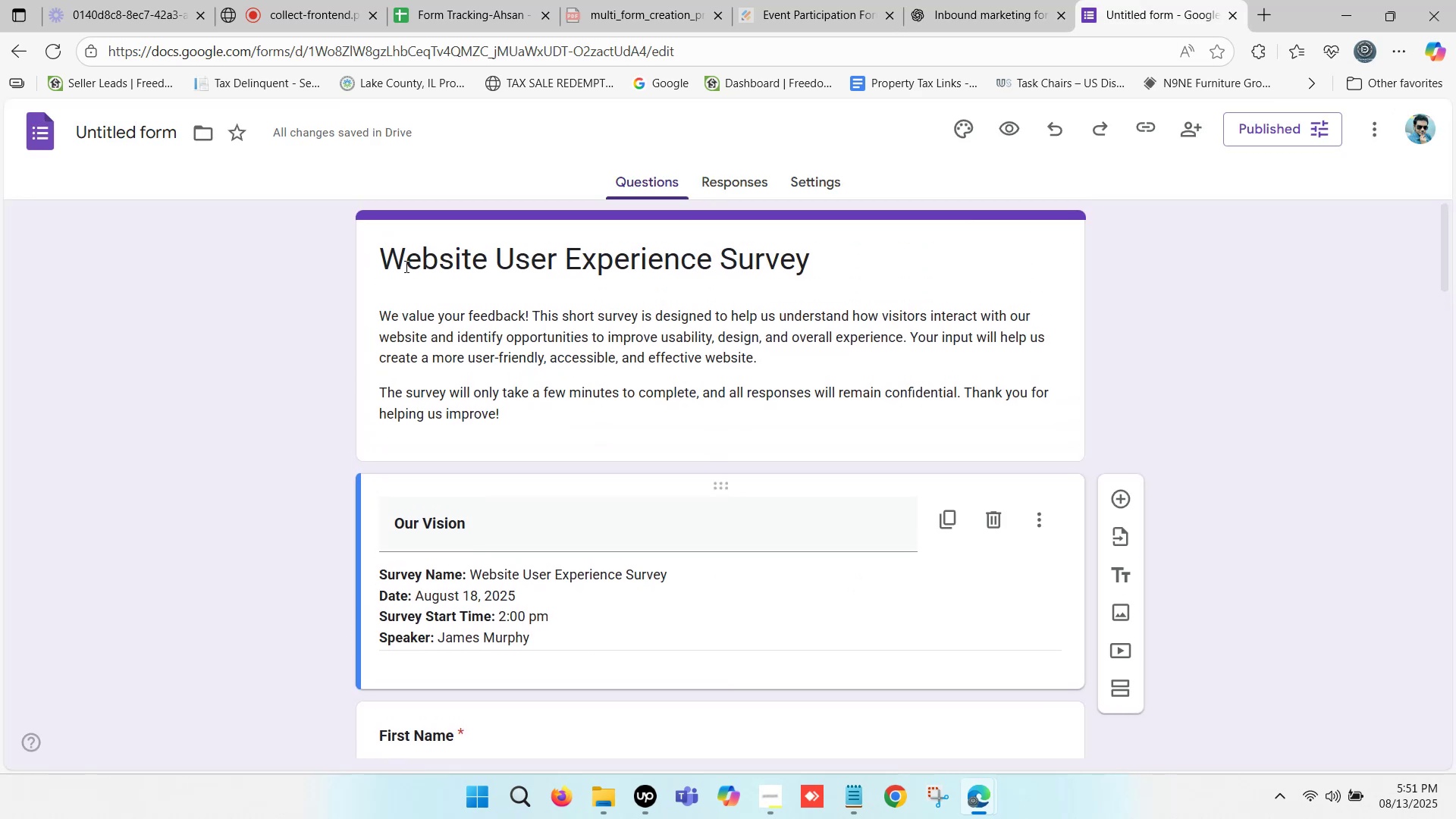 
left_click_drag(start_coordinate=[384, 251], to_coordinate=[804, 262])
 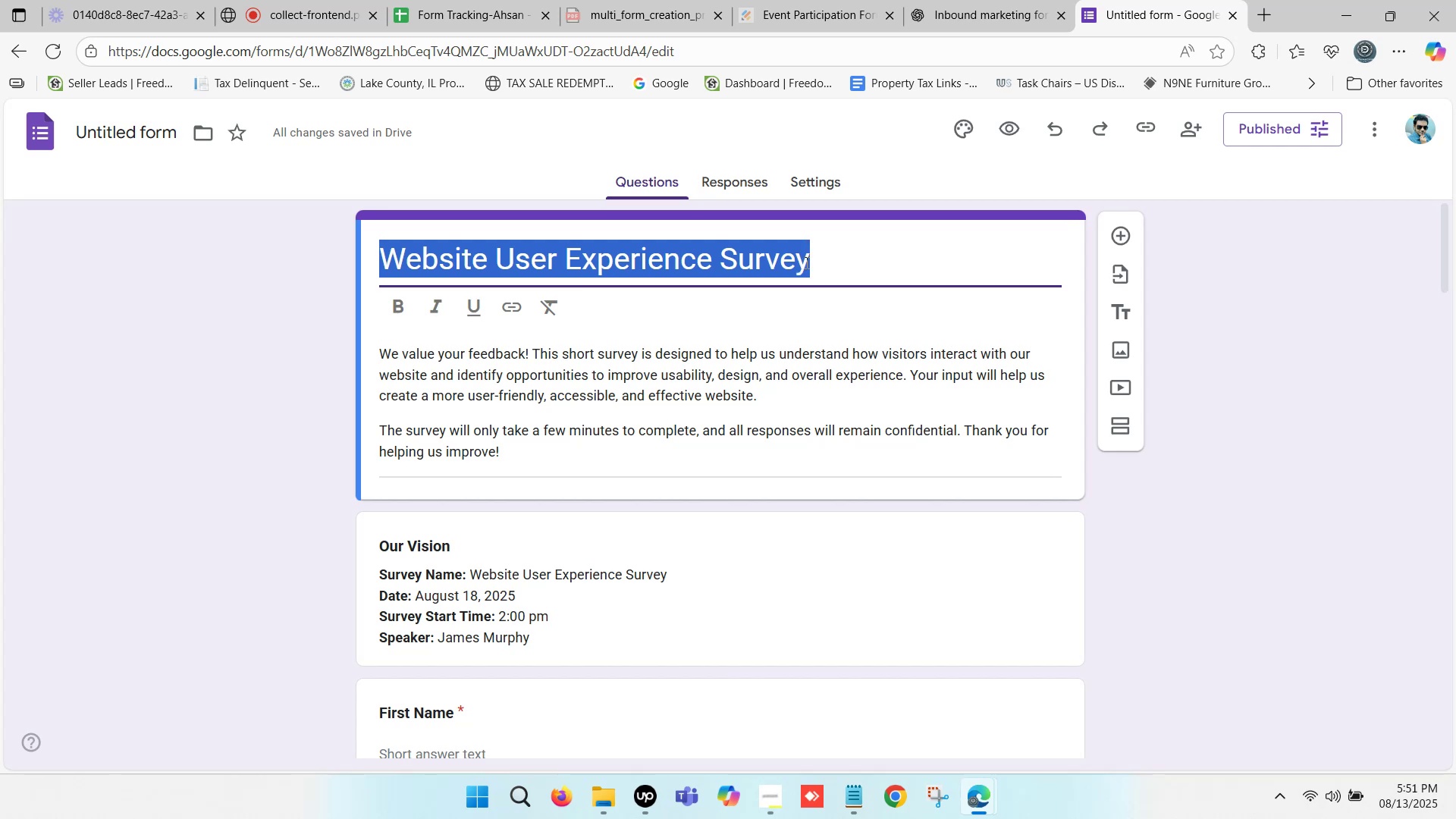 
key(Control+C)
 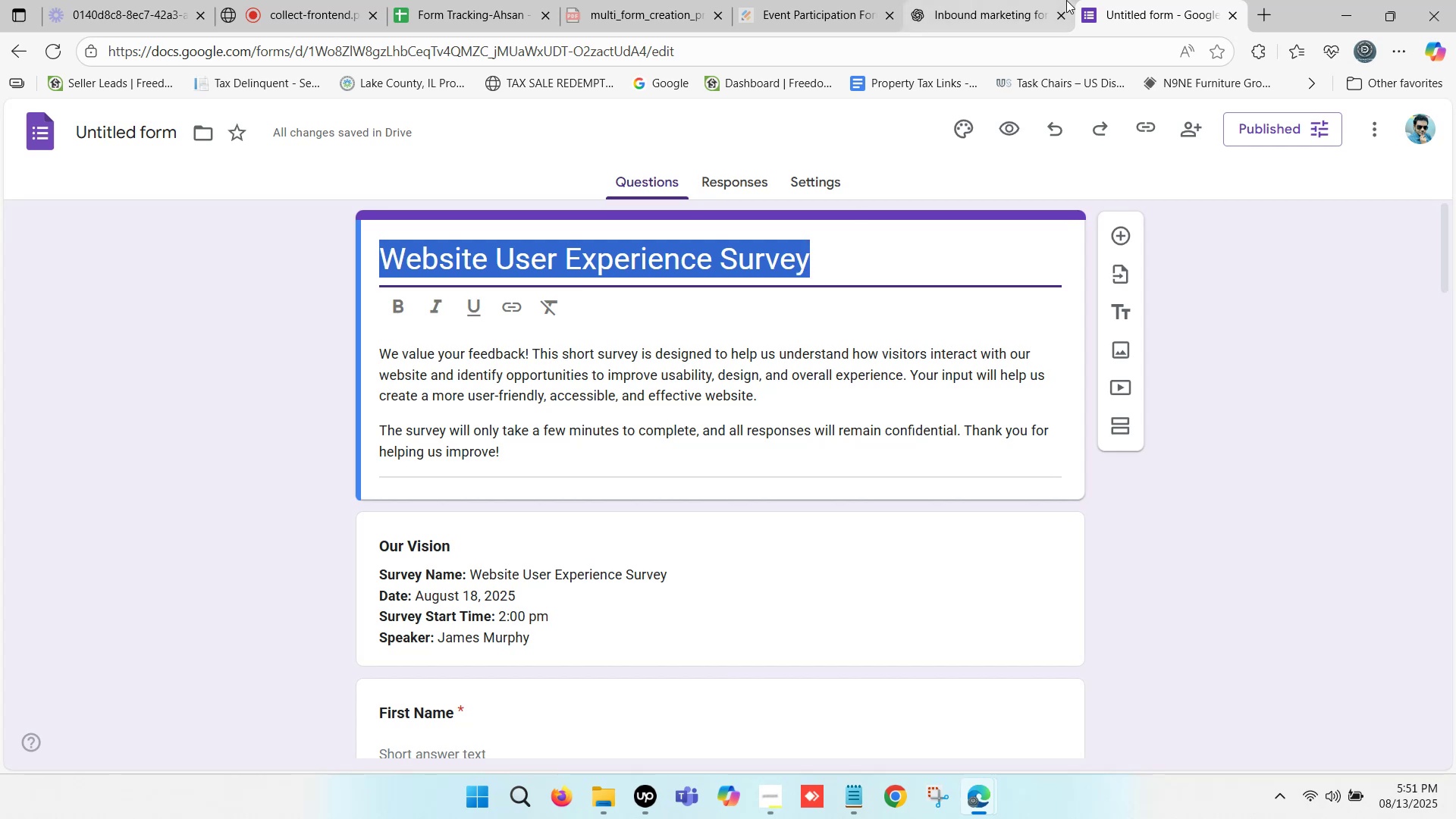 
left_click([1066, 0])
 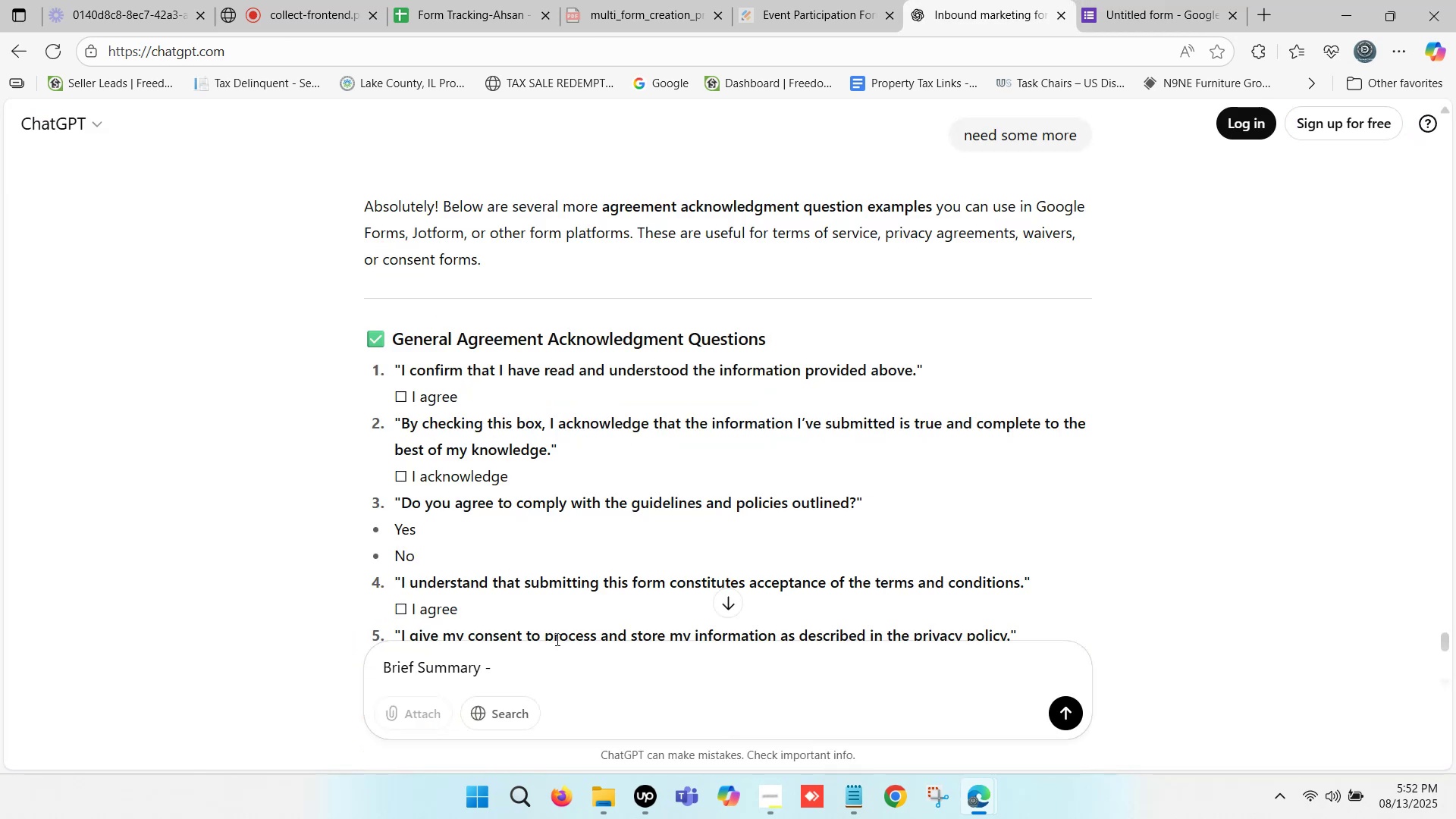 
key(Control+ControlLeft)
 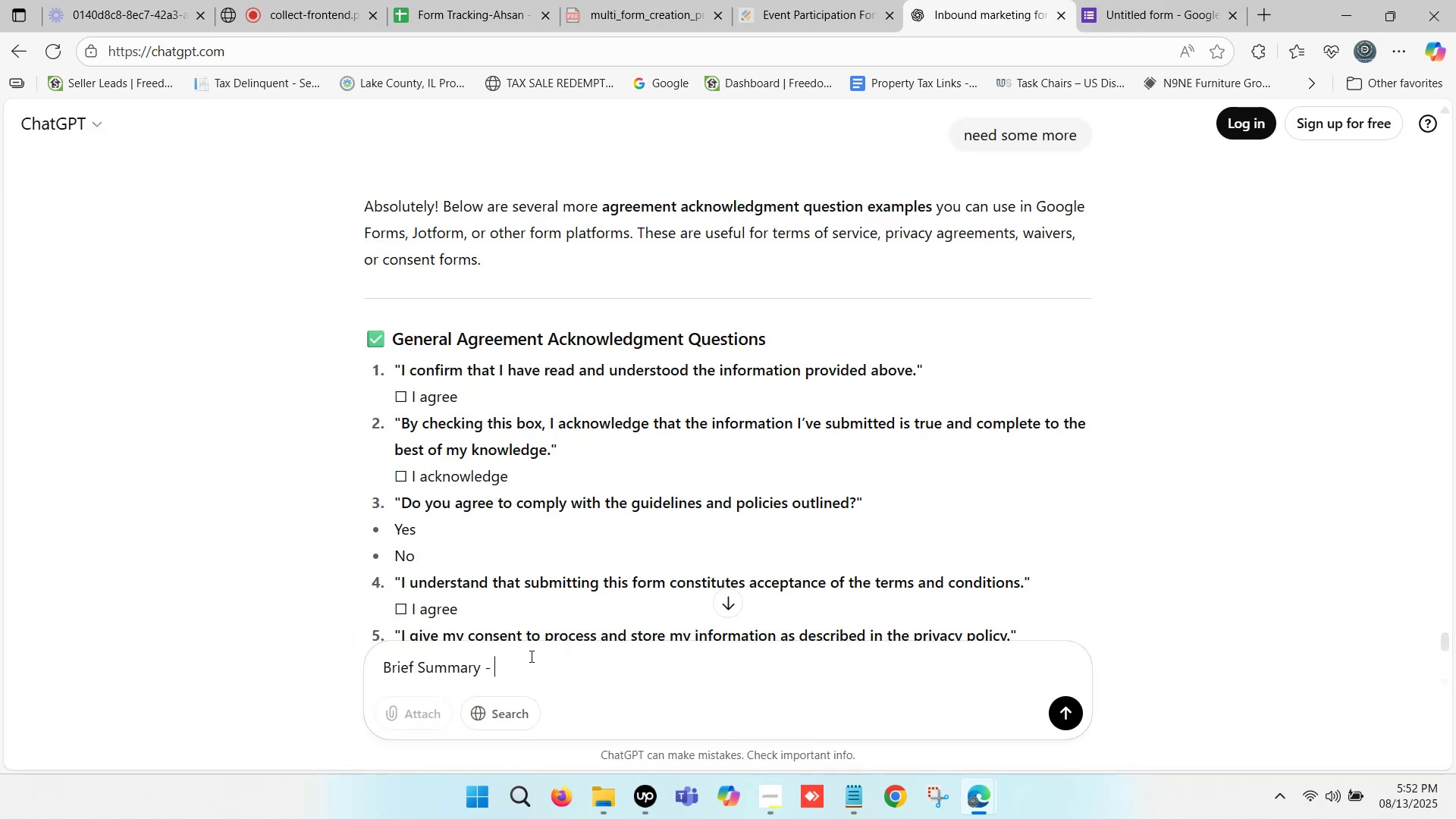 
key(Control+V)
 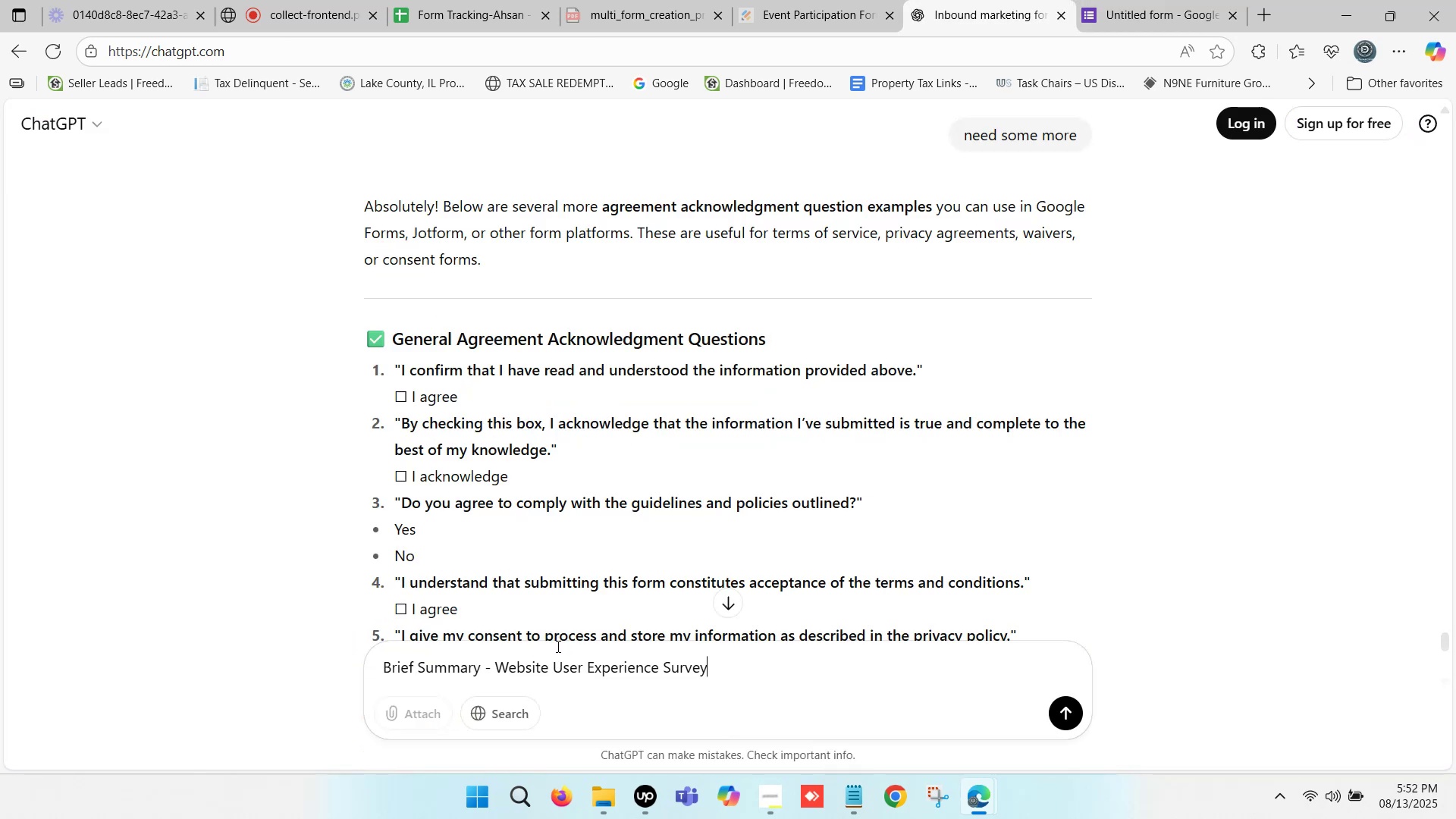 
key(Shift+Enter)
 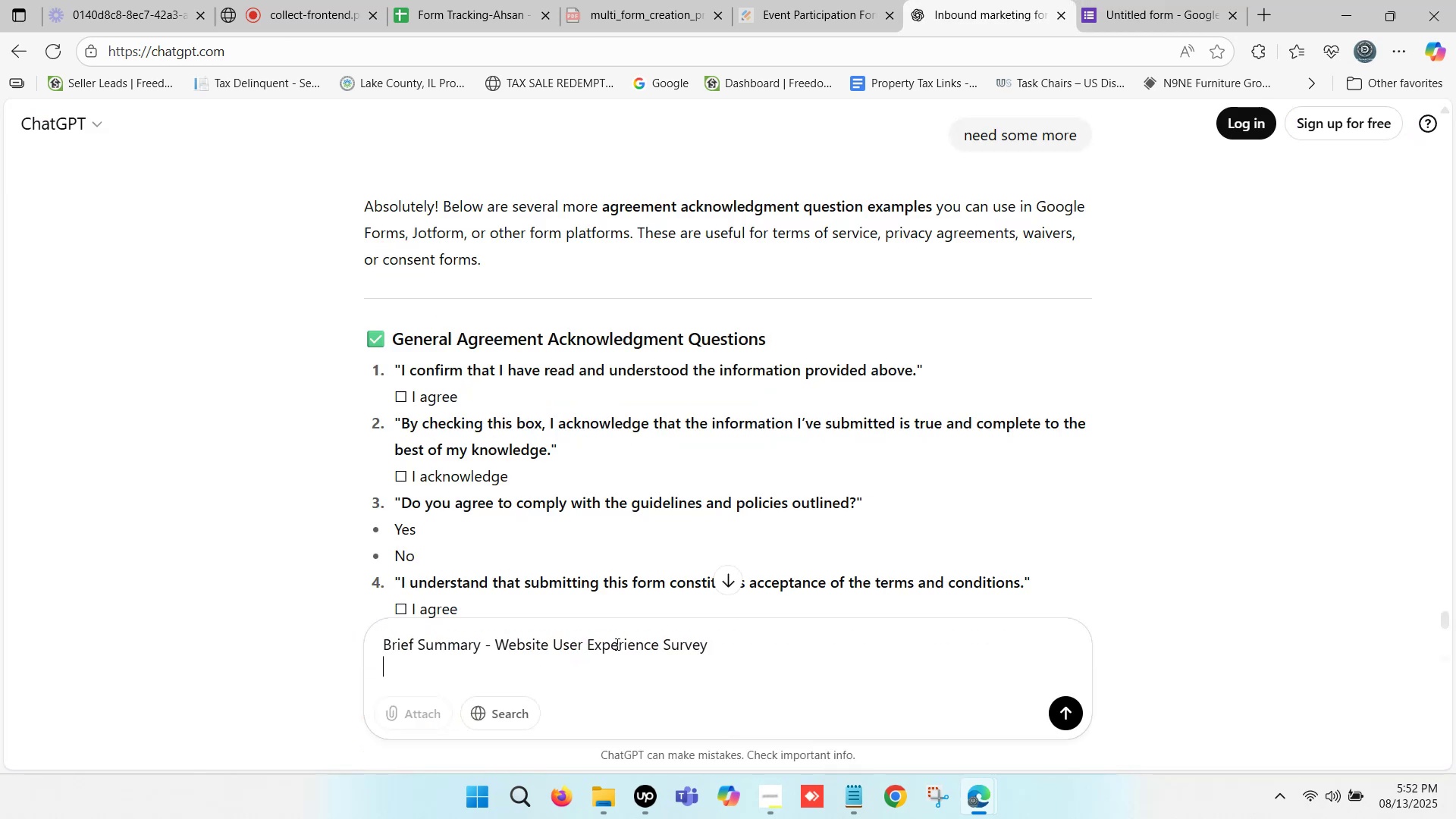 
key(Shift+Enter)
 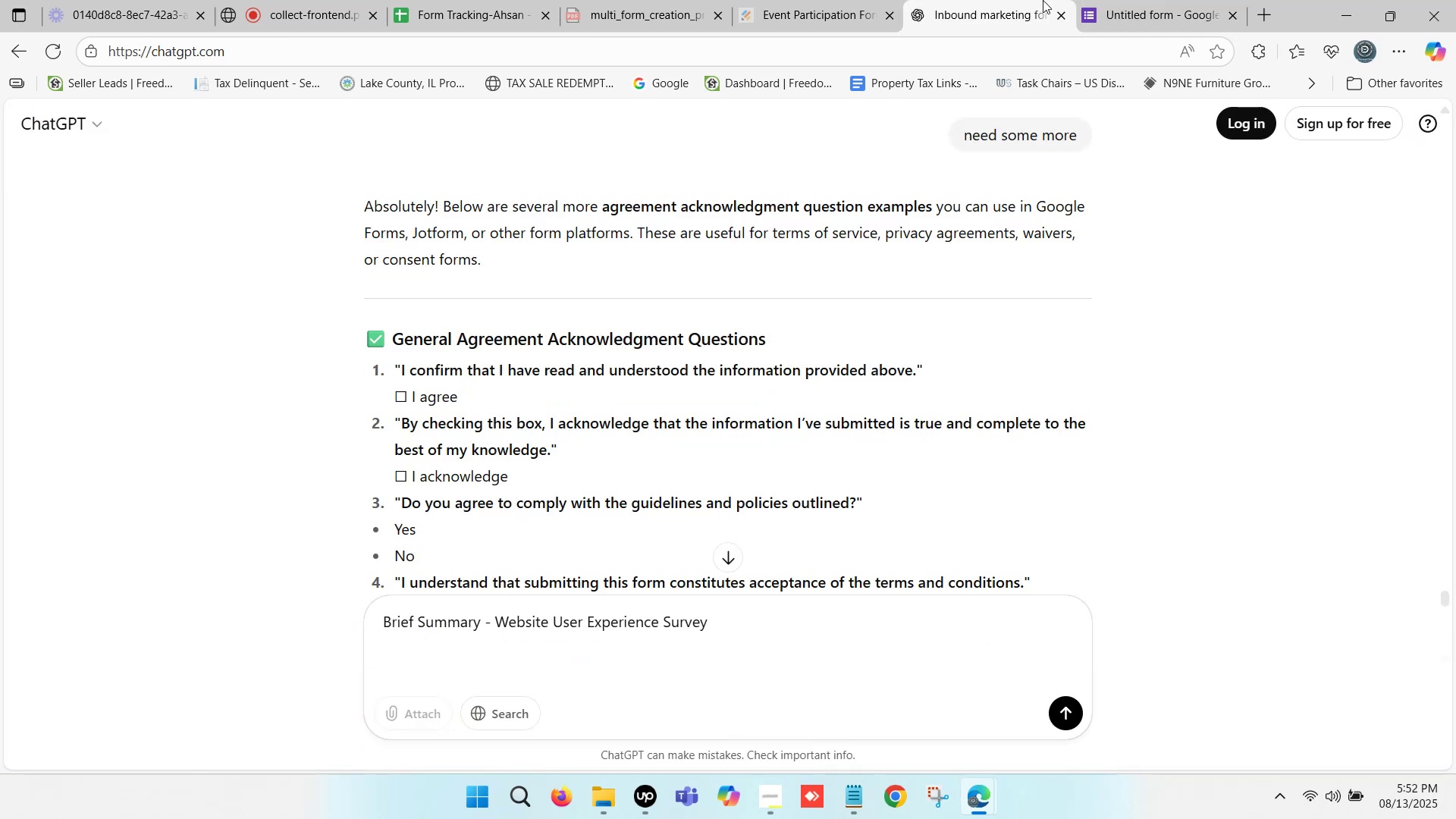 
left_click([1142, 0])
 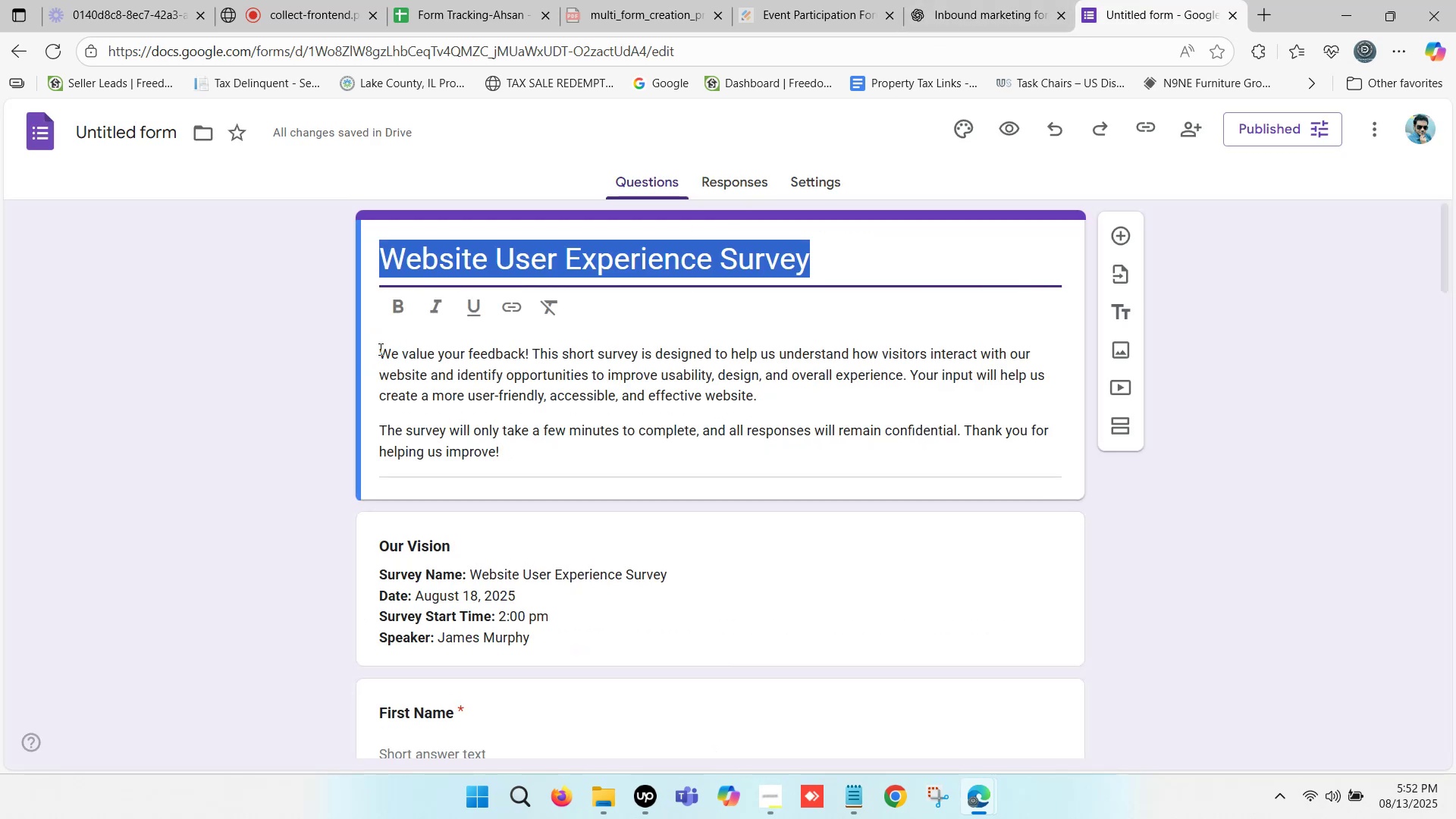 
left_click_drag(start_coordinate=[379, 349], to_coordinate=[456, 409])
 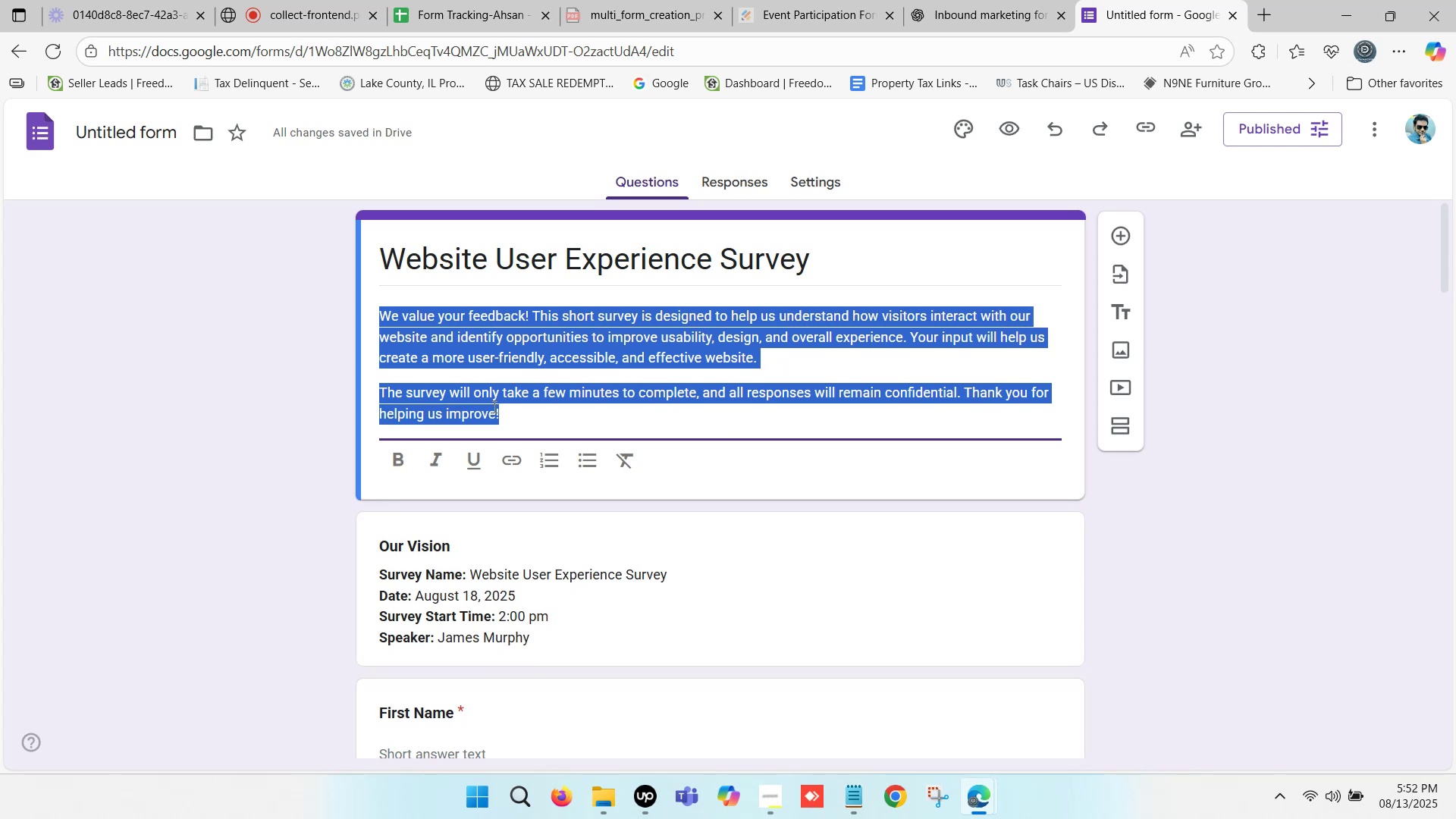 
key(Control+C)
 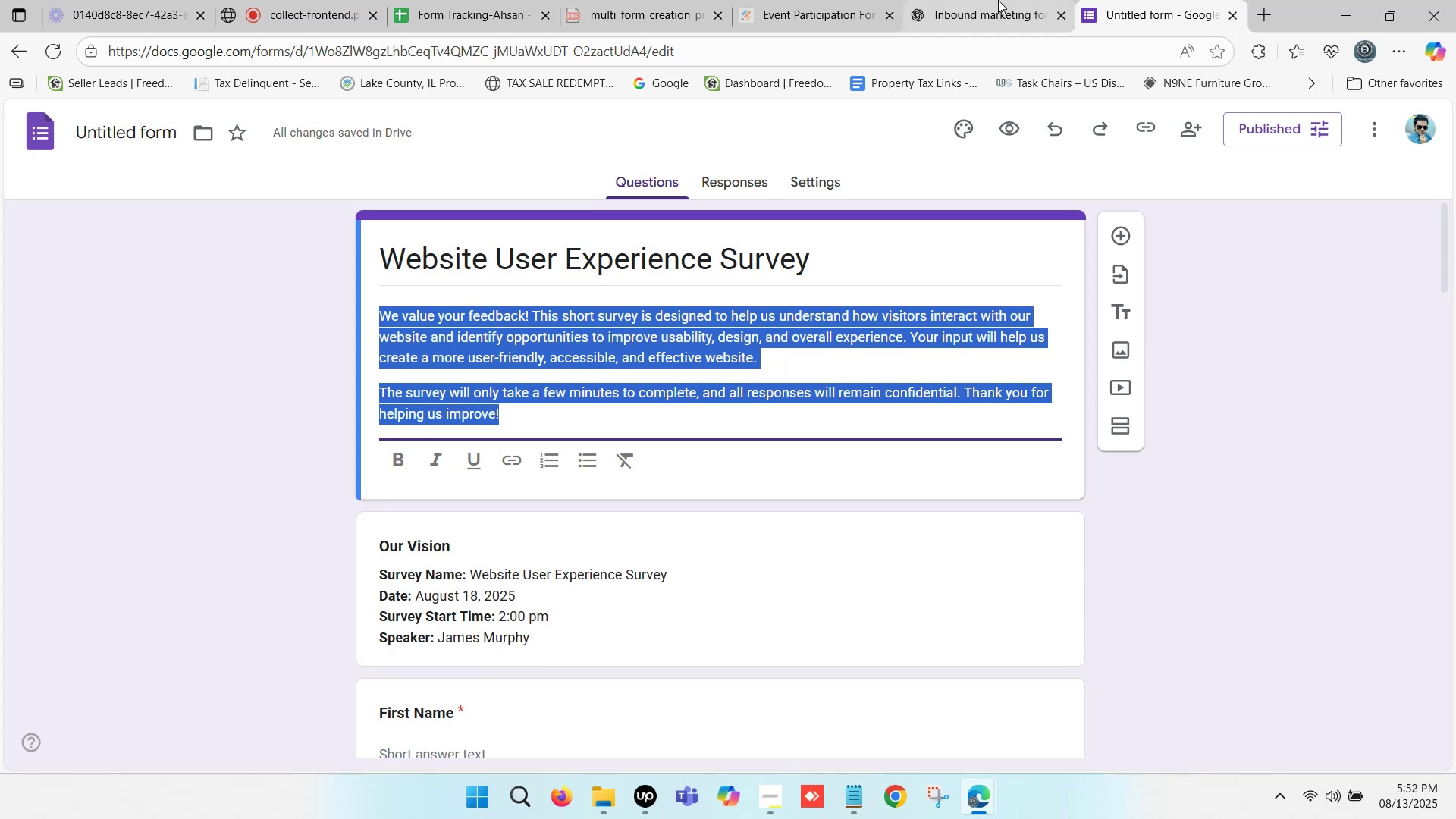 
left_click([1014, 0])
 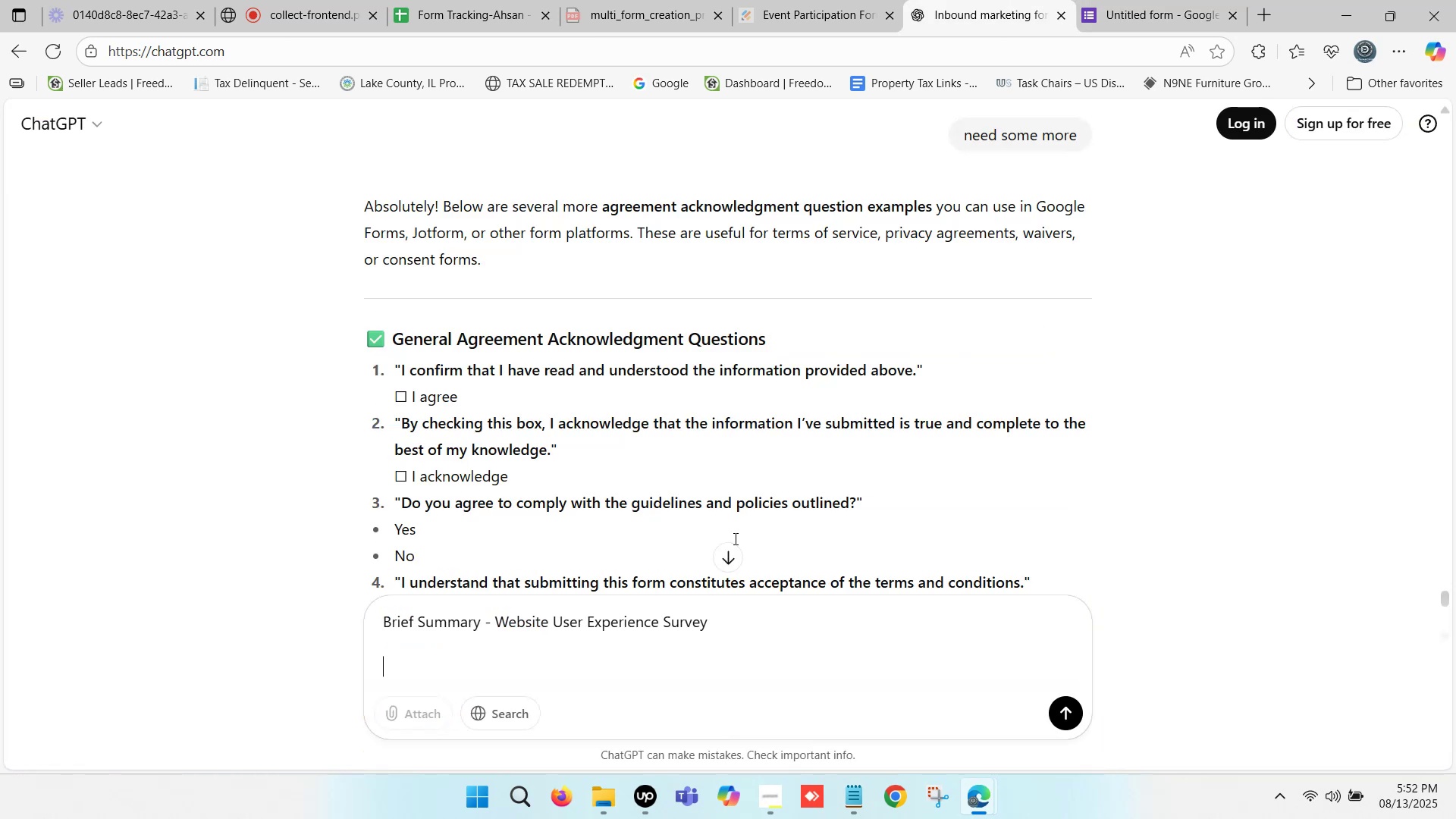 
key(Control+ControlLeft)
 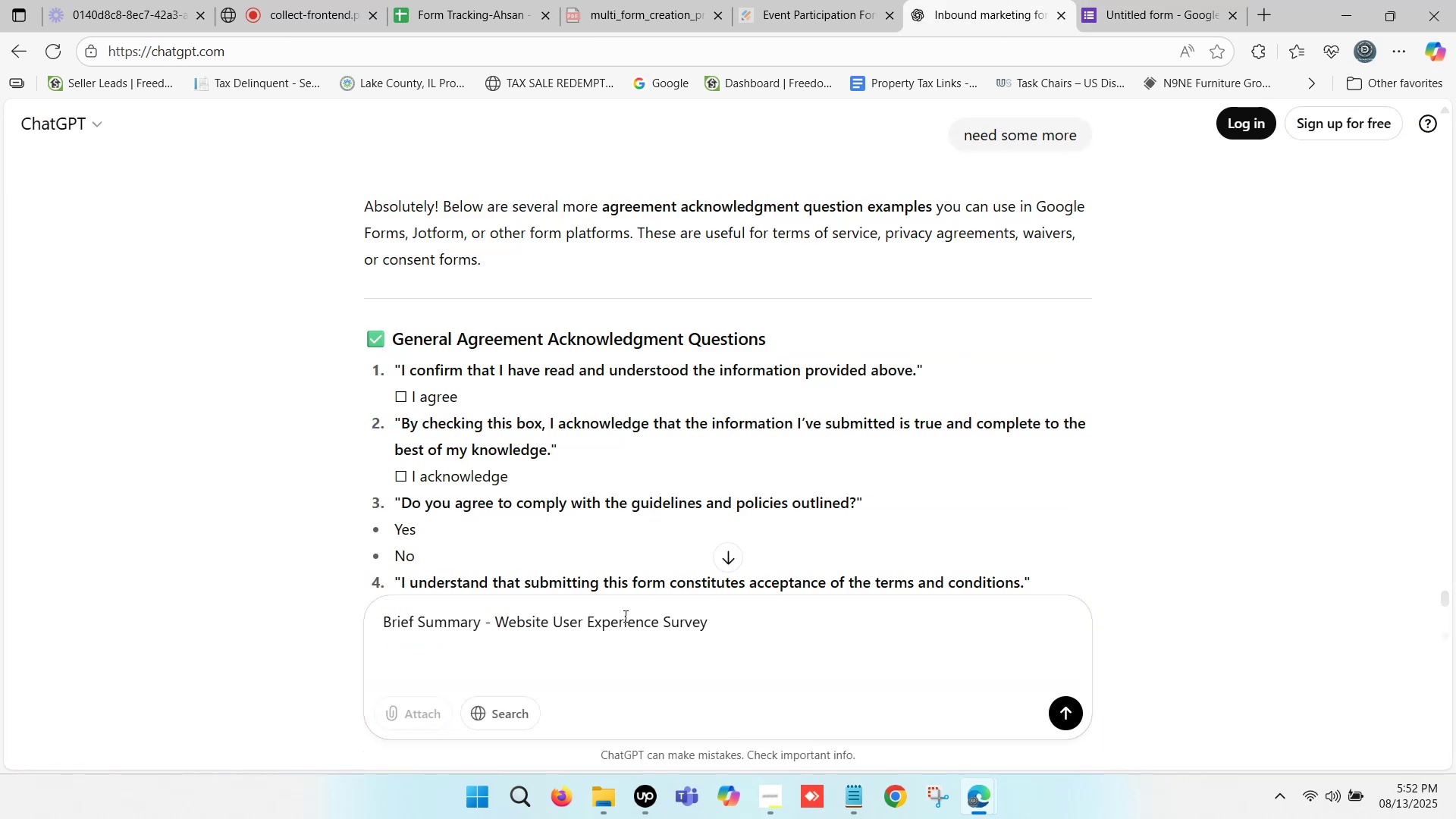 
key(Control+V)
 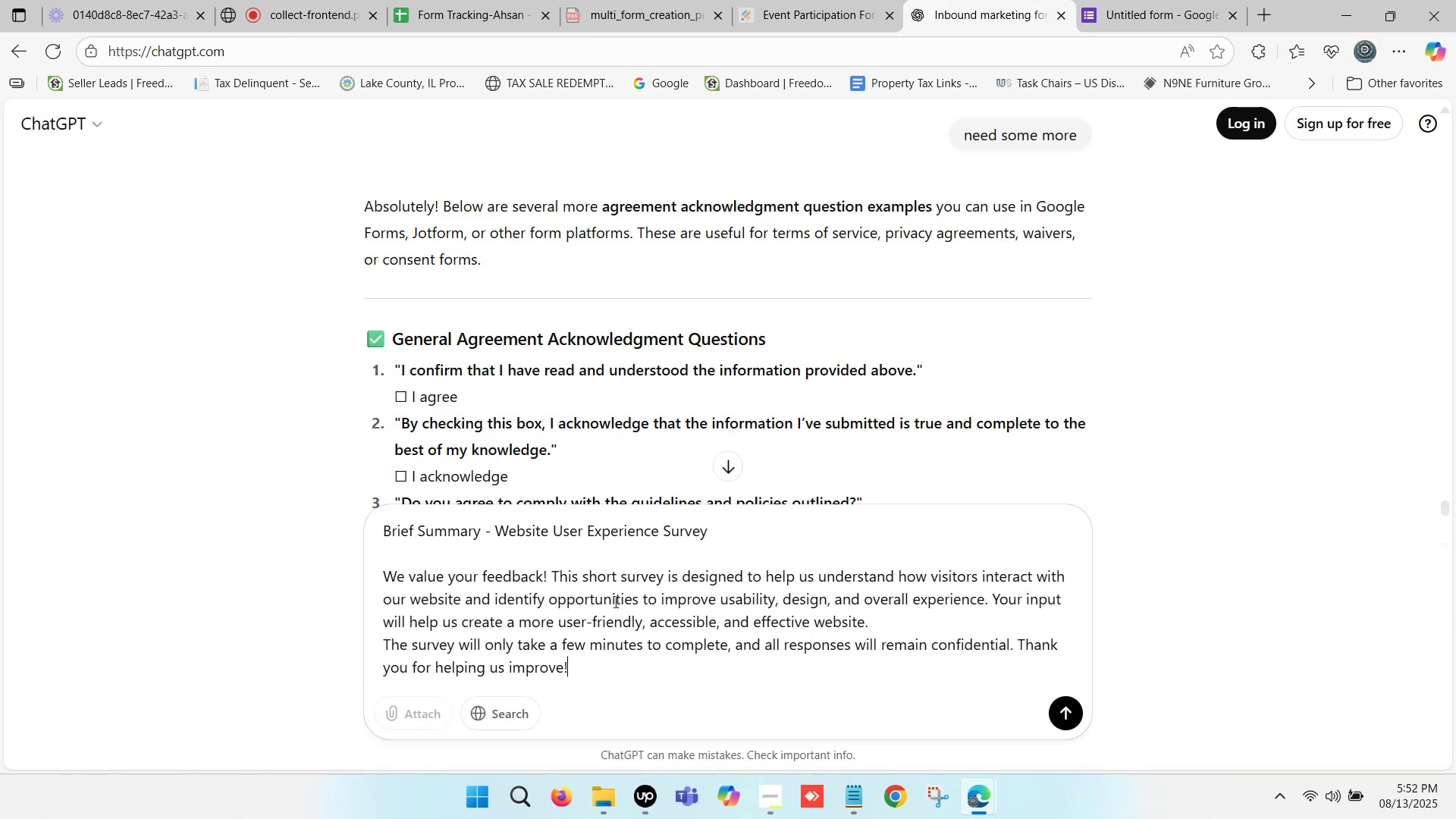 
scroll: coordinate [571, 544], scroll_direction: up, amount: 3.0
 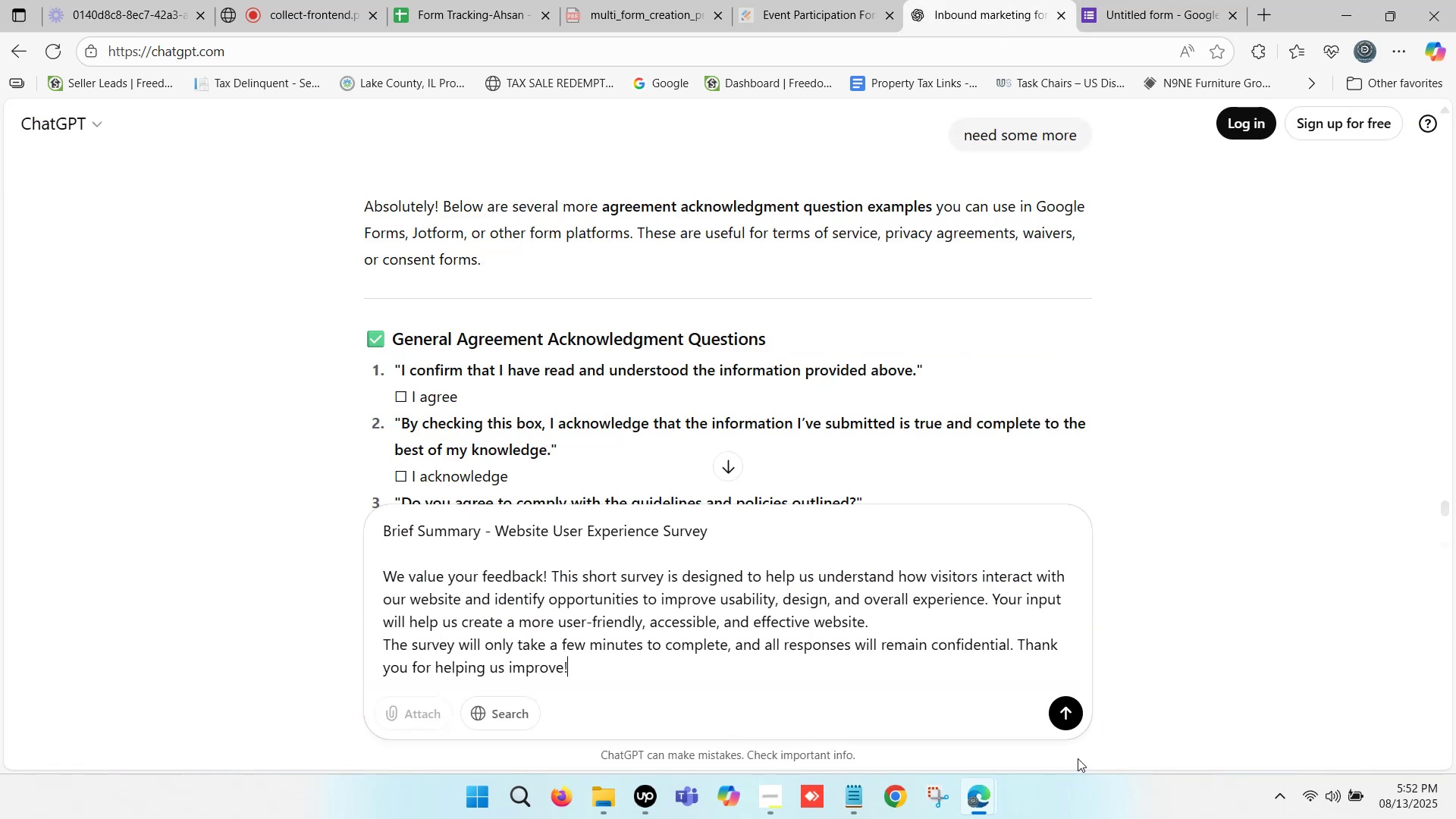 
left_click([1068, 713])
 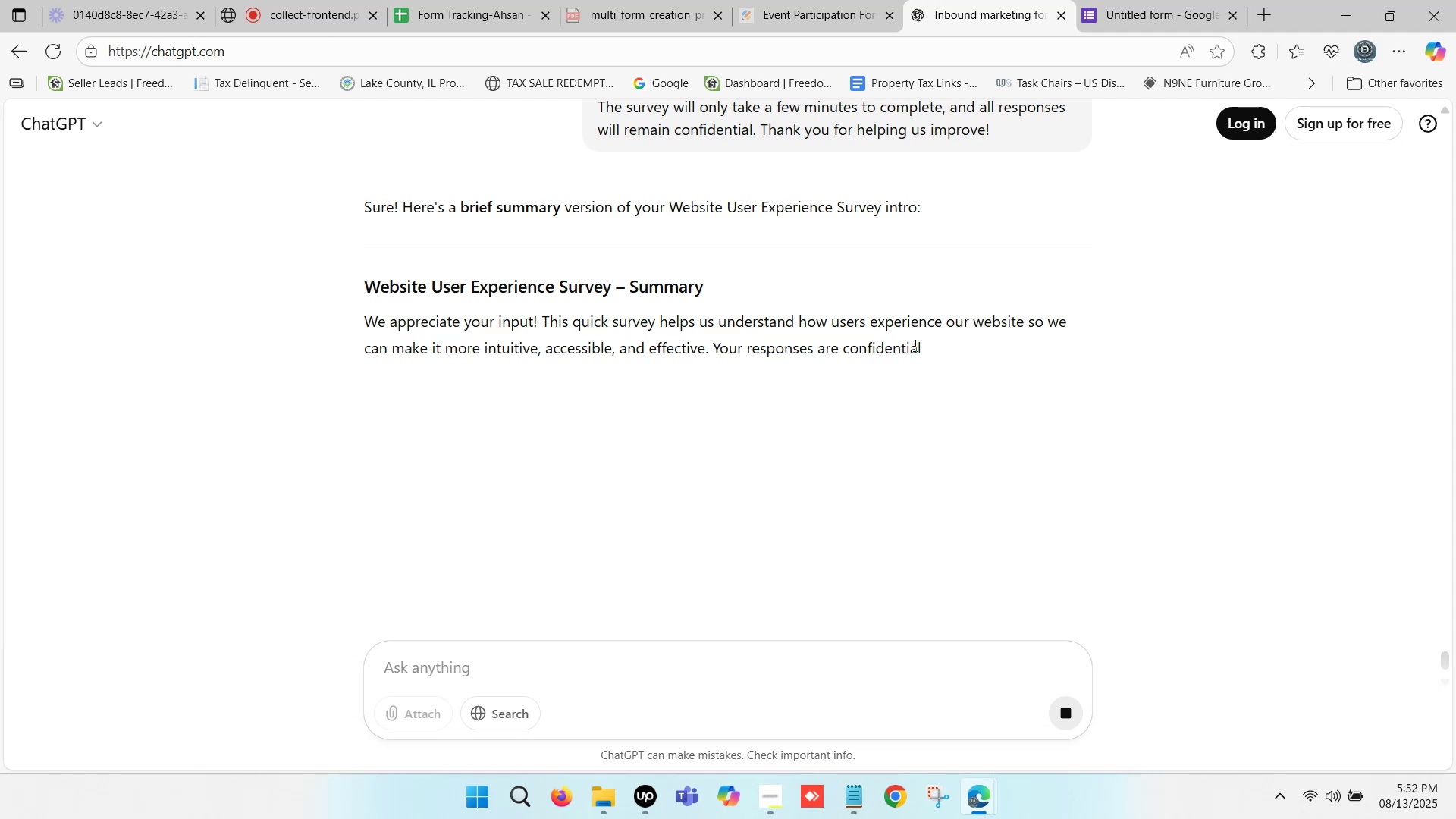 
wait(7.25)
 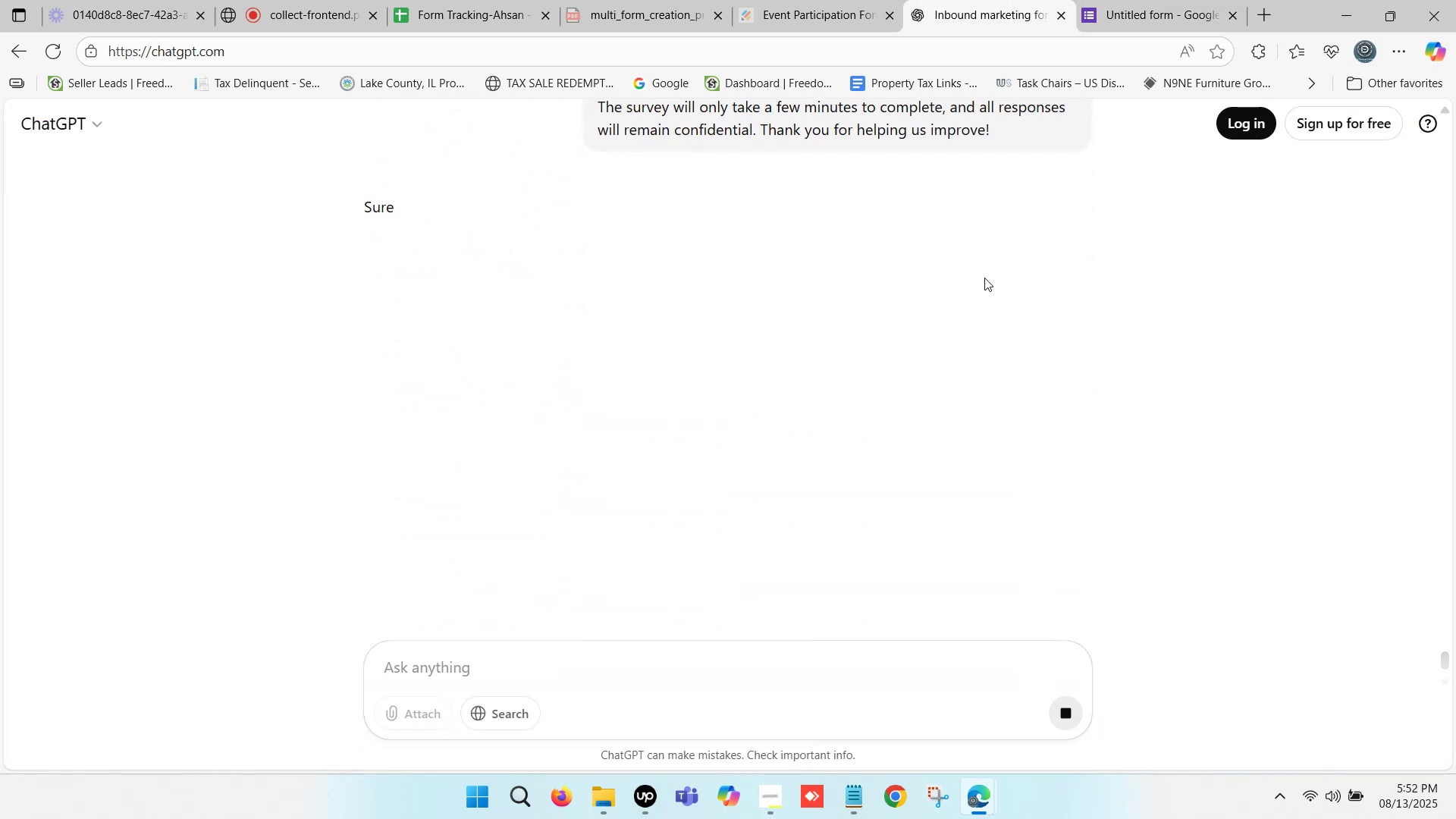 
left_click_drag(start_coordinate=[364, 323], to_coordinate=[523, 376])
 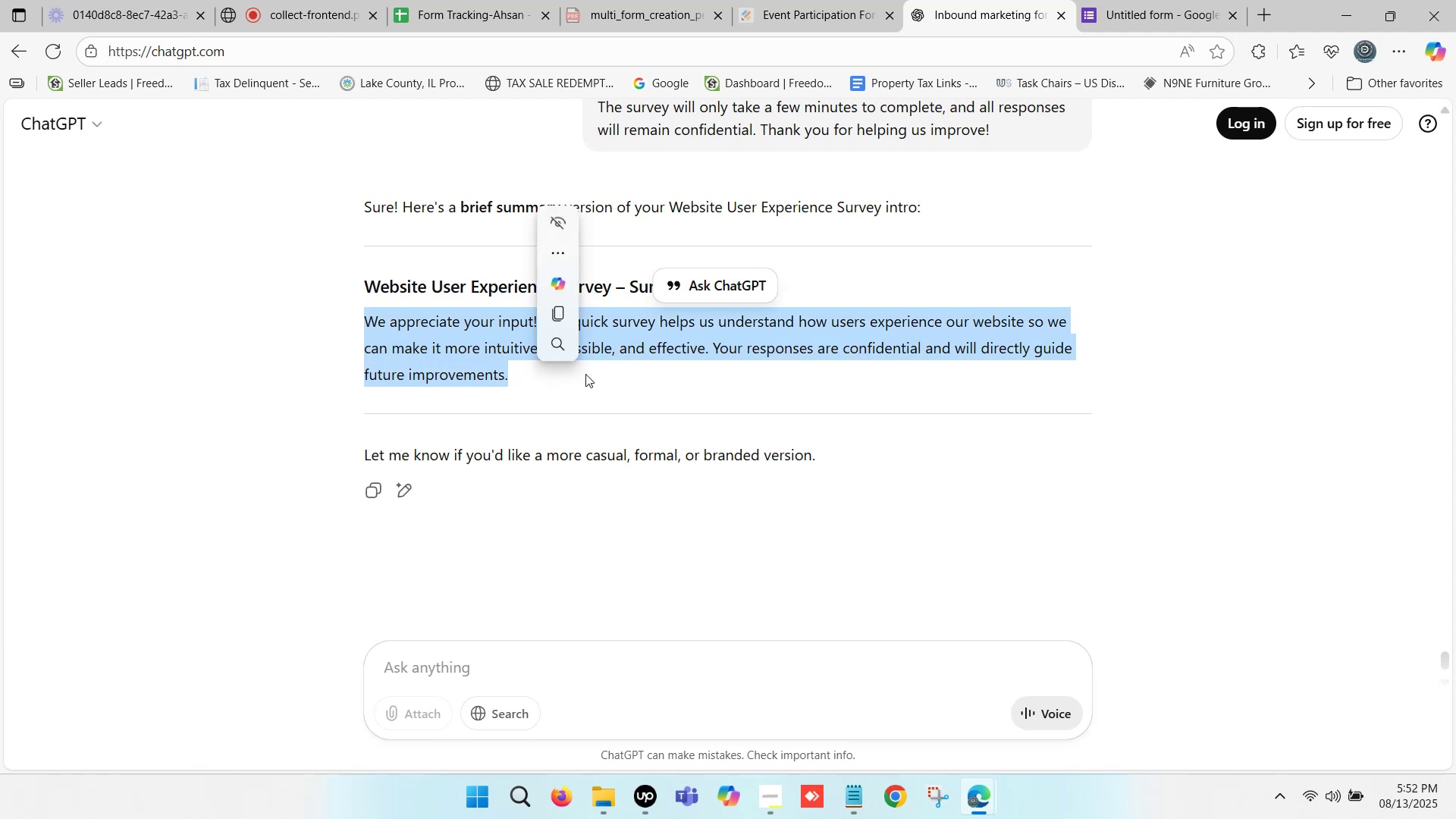 
scroll: coordinate [607, 340], scroll_direction: up, amount: 3.0
 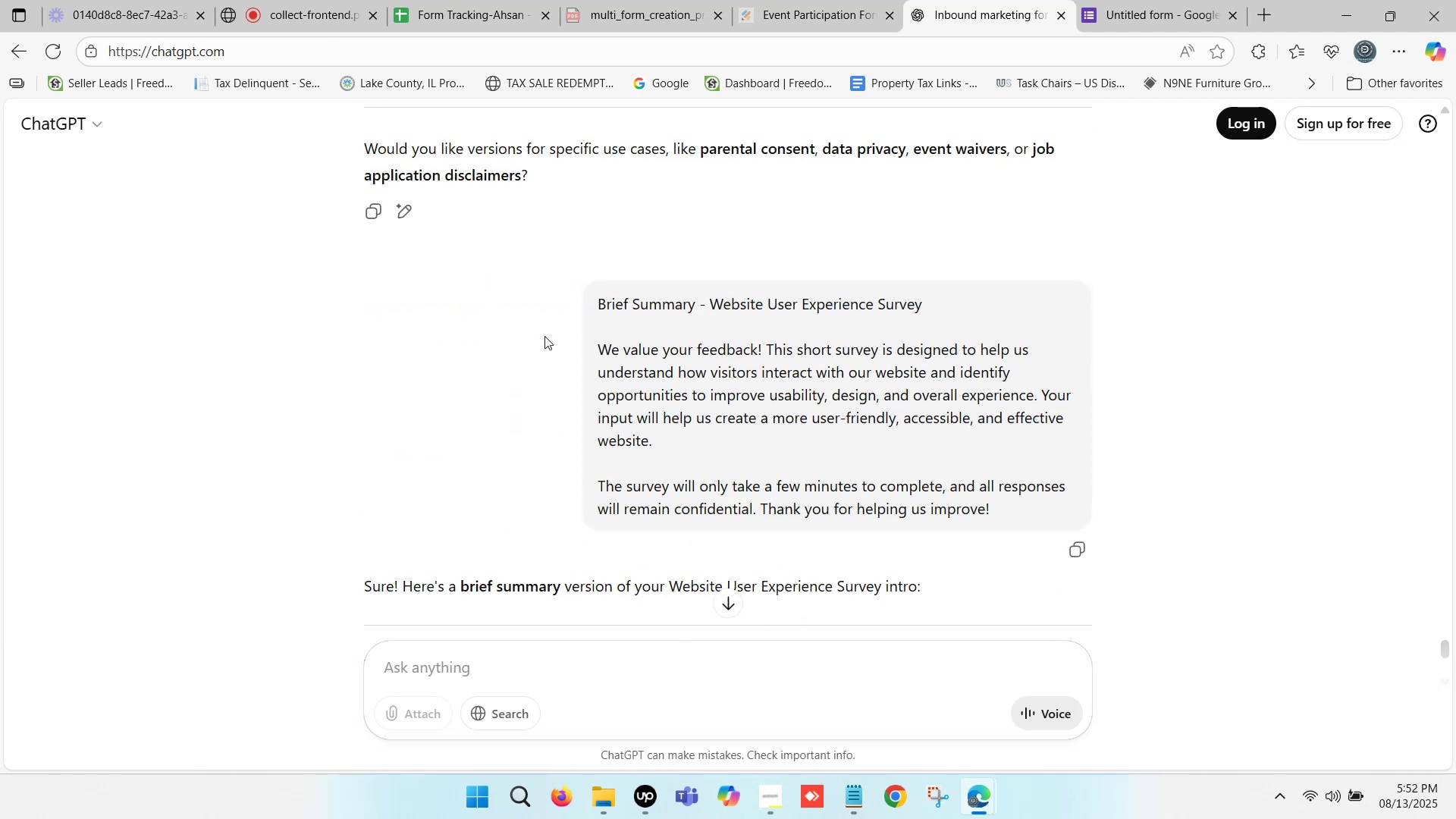 
scroll: coordinate [539, 335], scroll_direction: down, amount: 3.0
 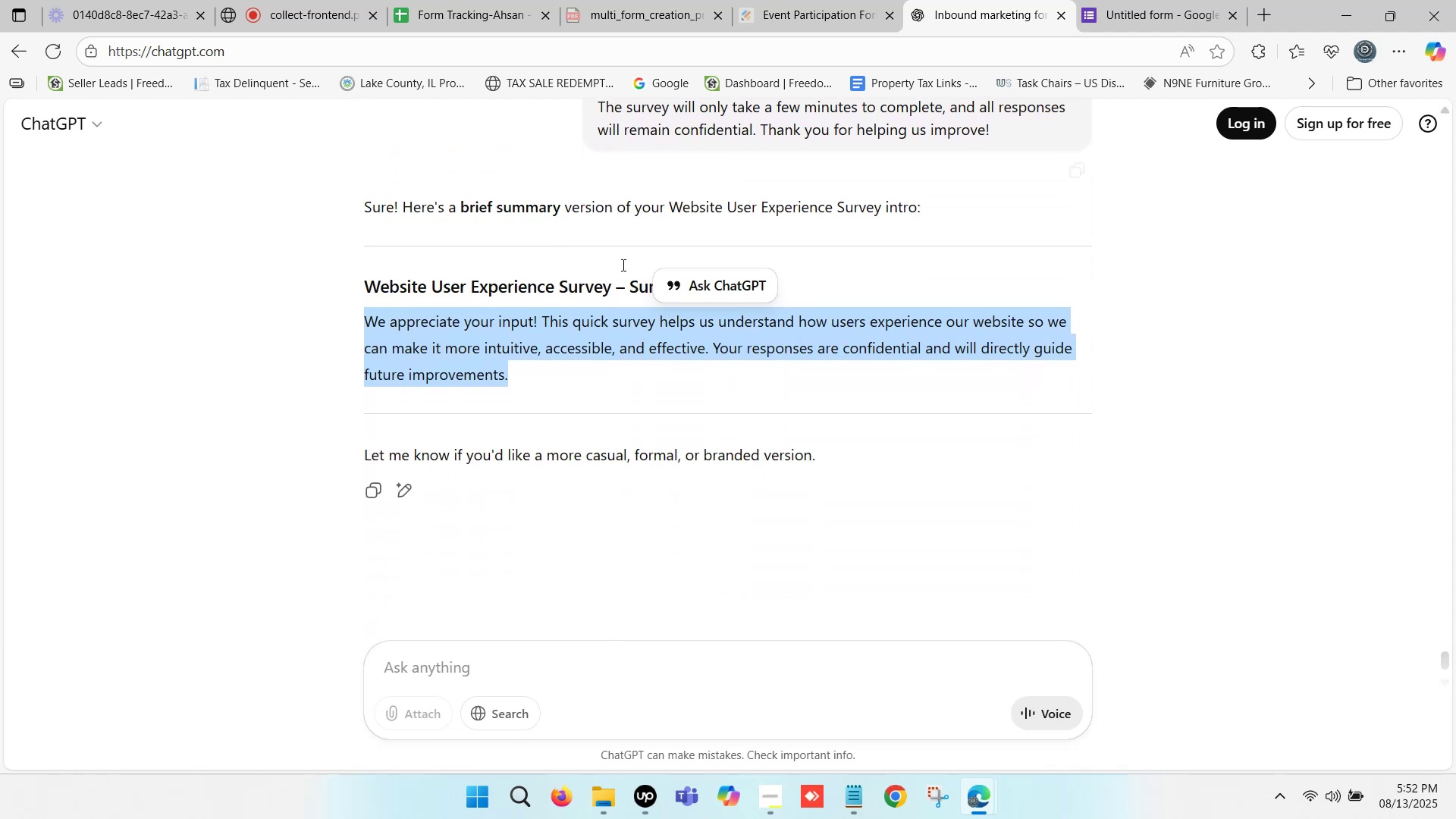 
key(Control+C)
 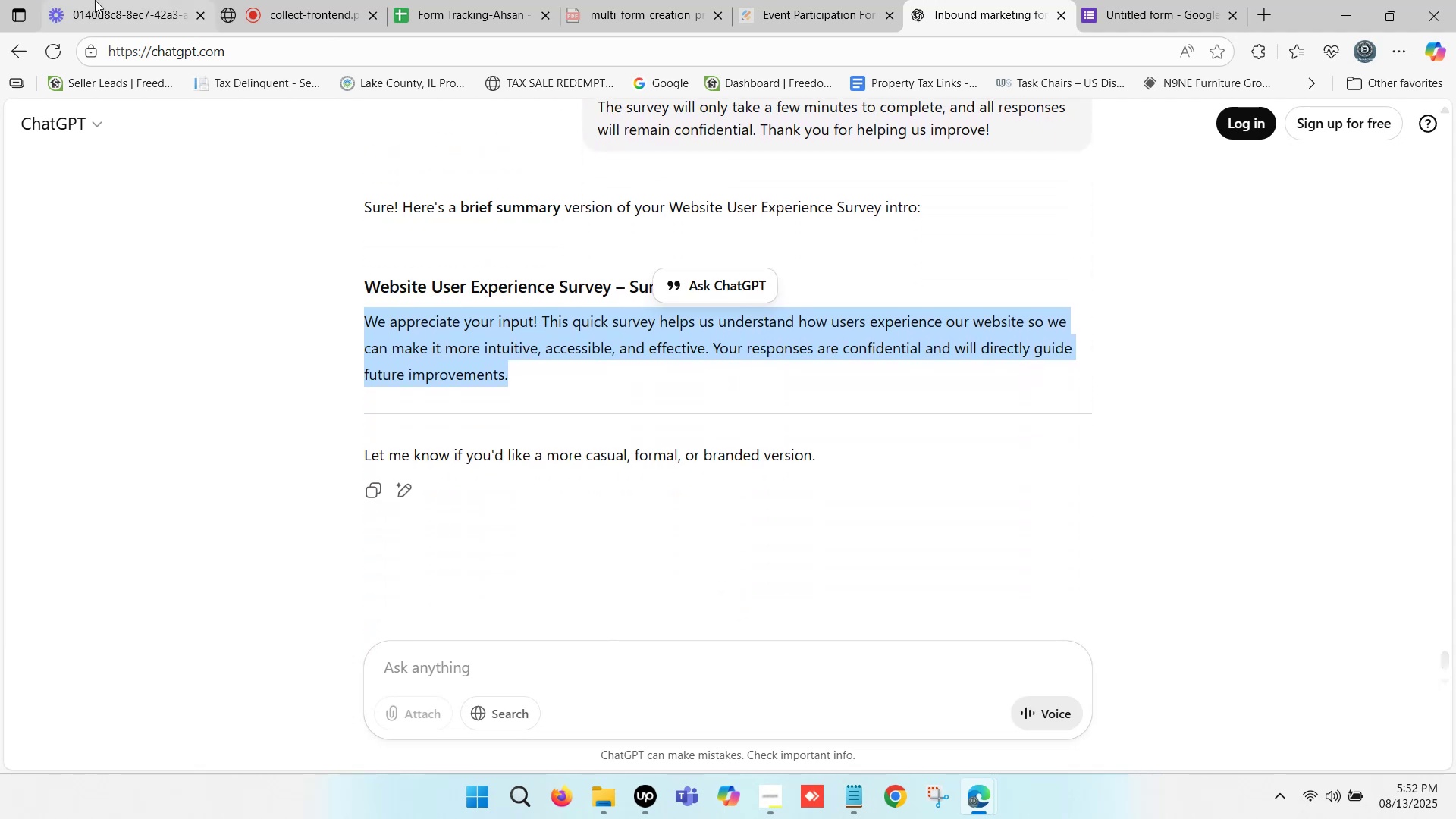 
left_click([95, 0])
 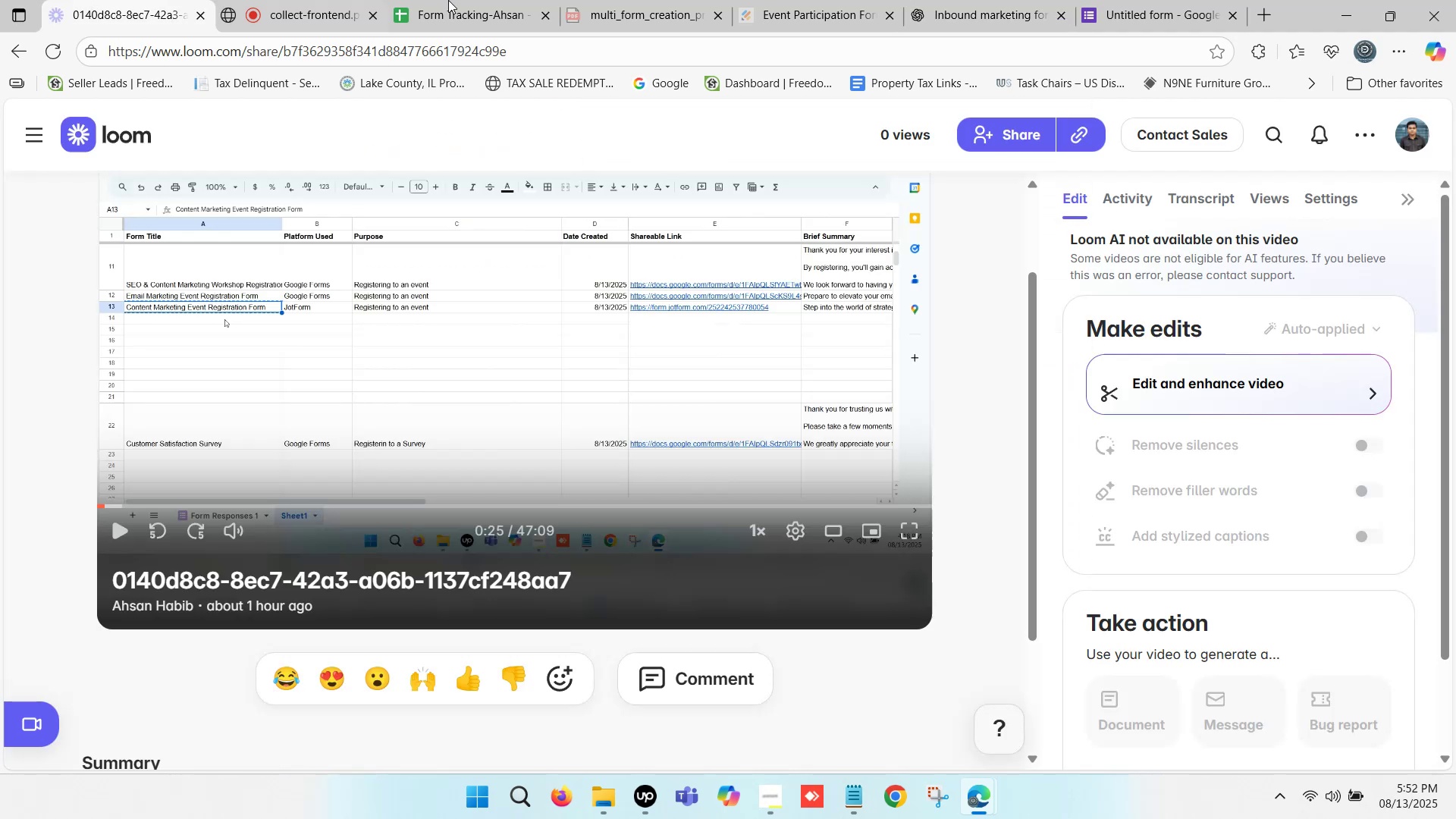 
left_click([448, 0])
 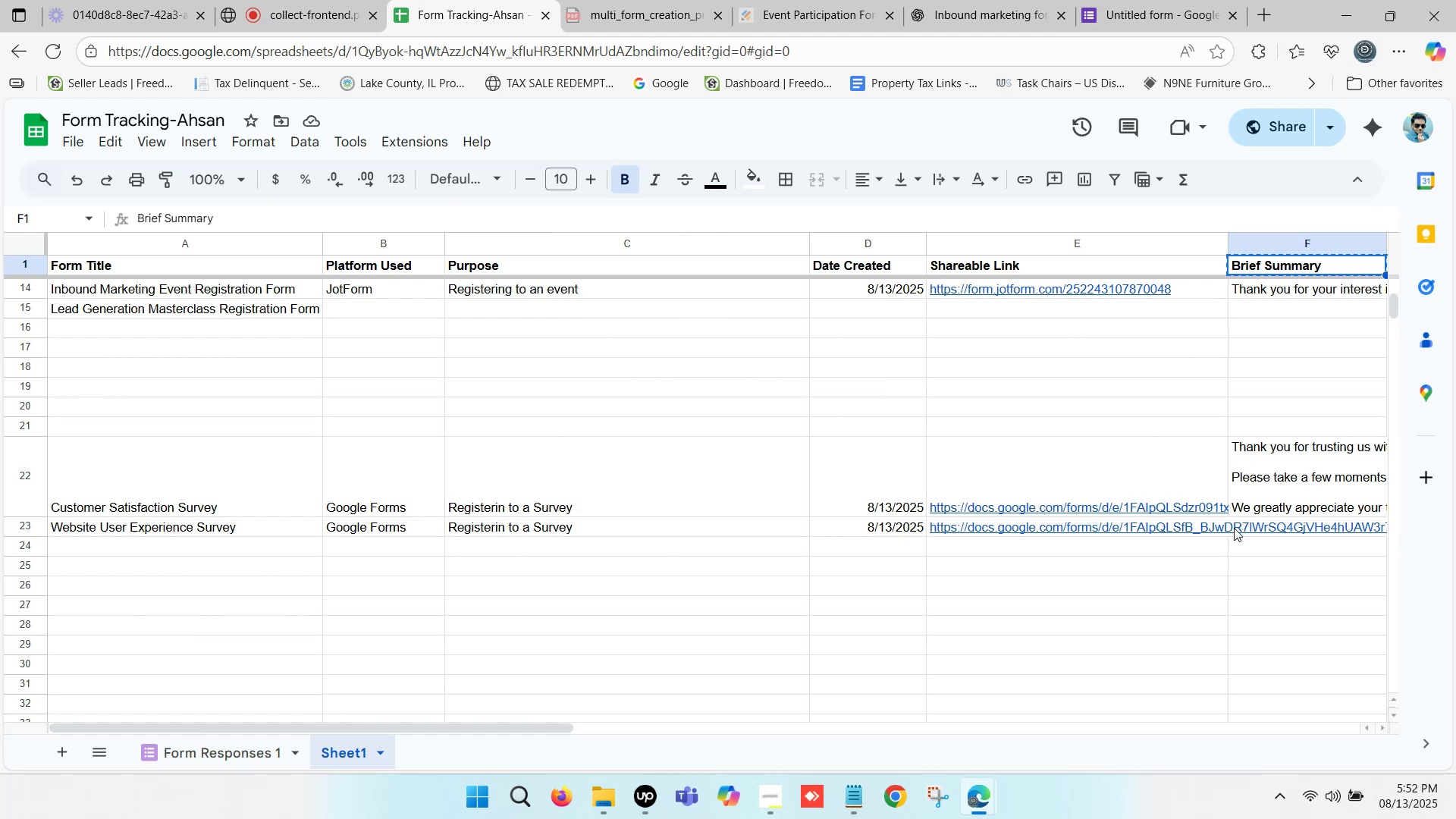 
double_click([1246, 522])
 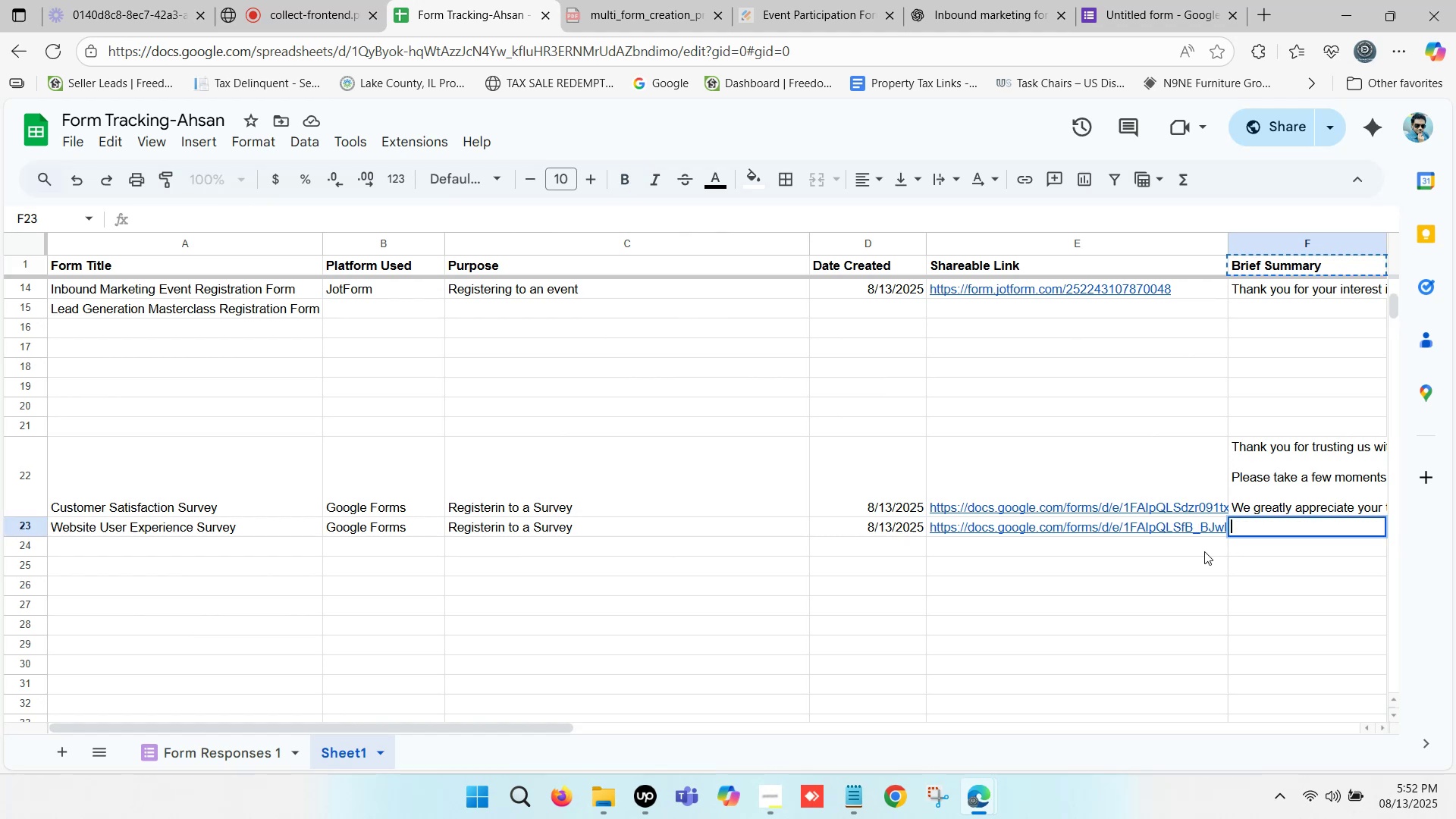 
key(Control+ControlLeft)
 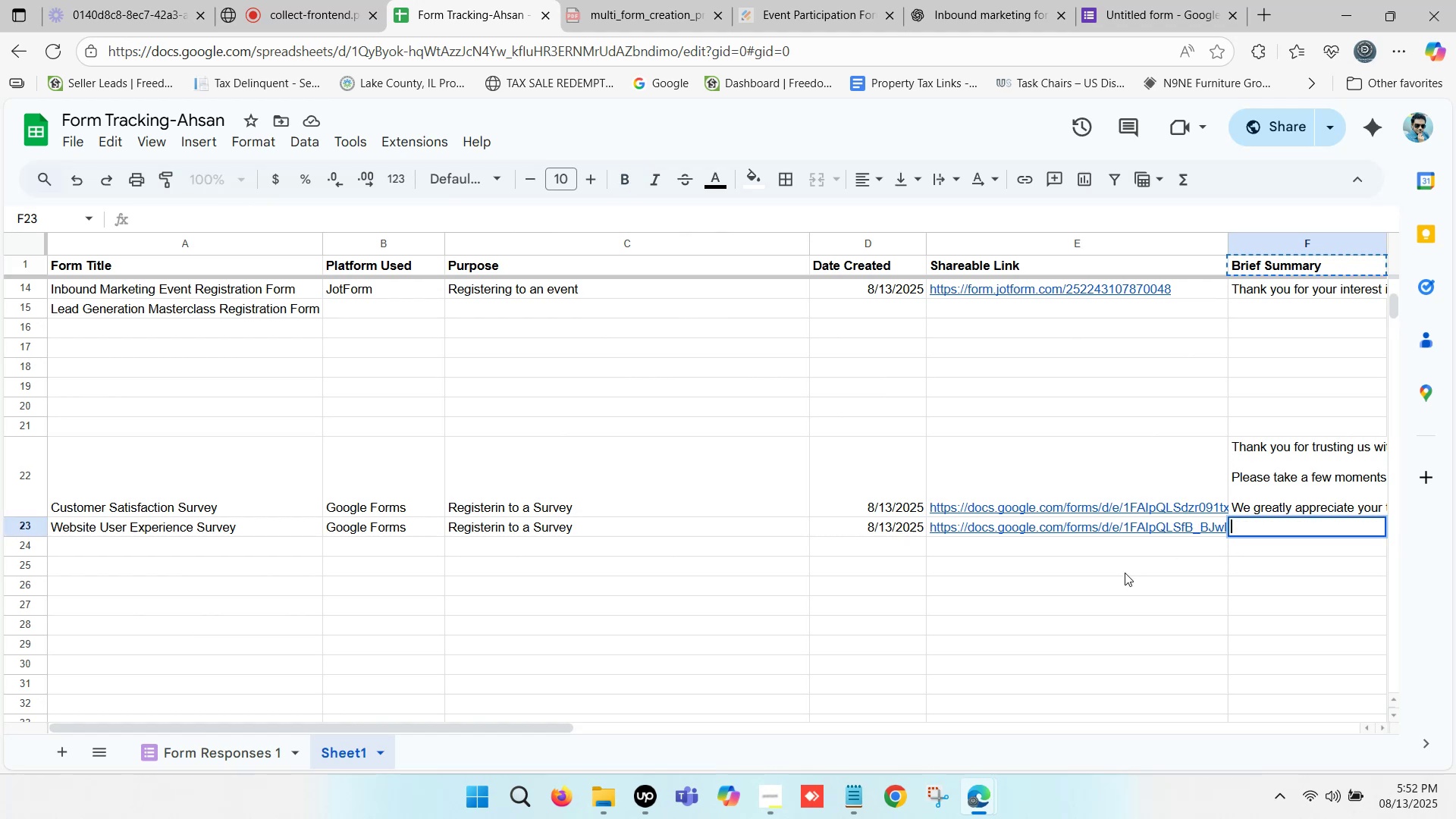 
key(Control+V)
 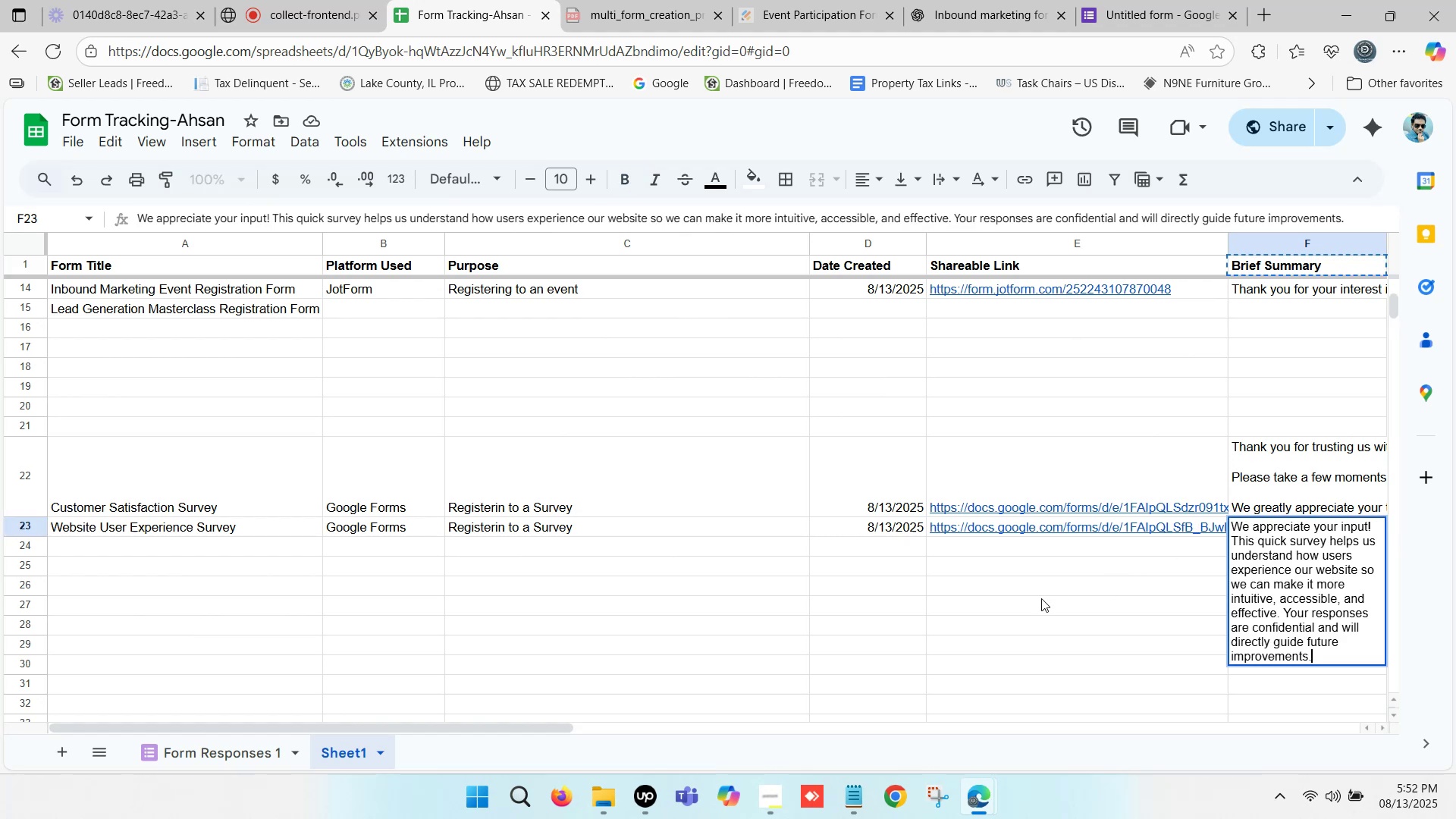 